 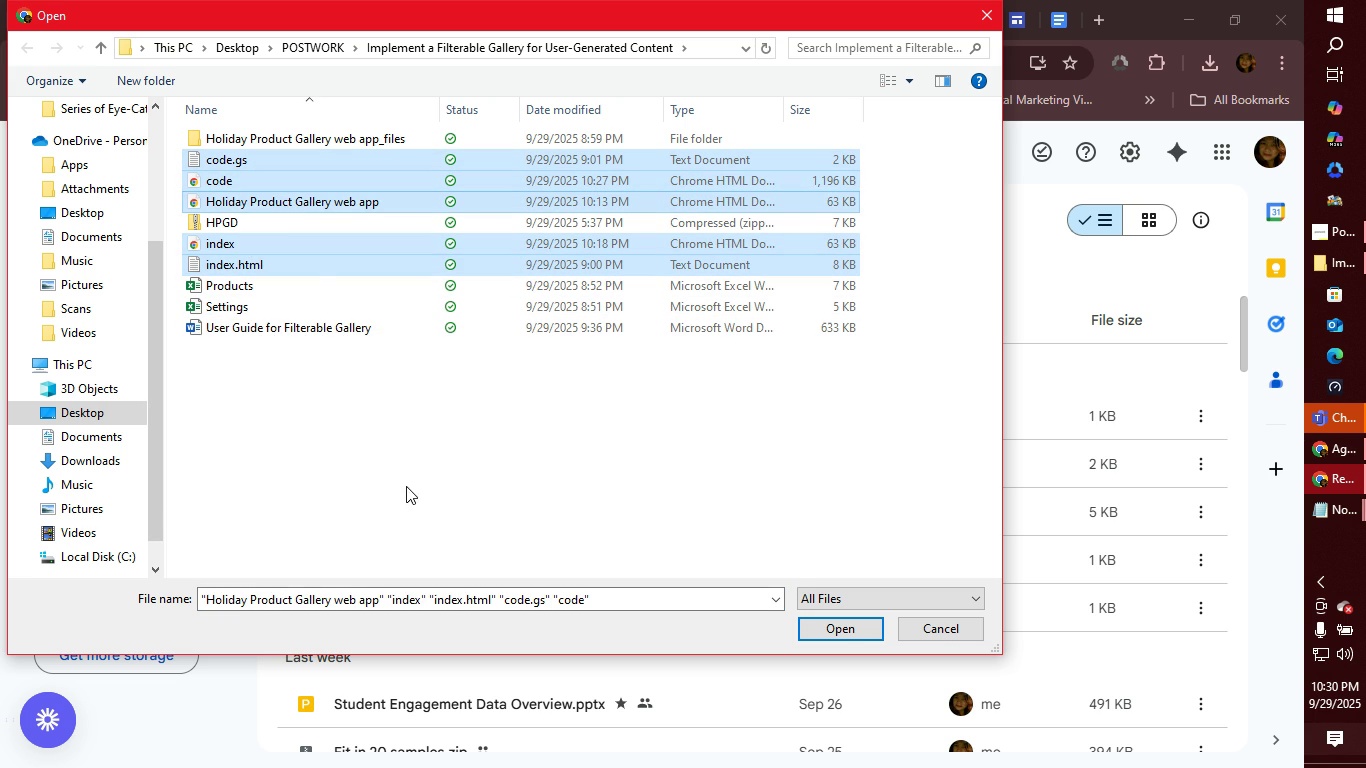 
left_click([835, 628])
 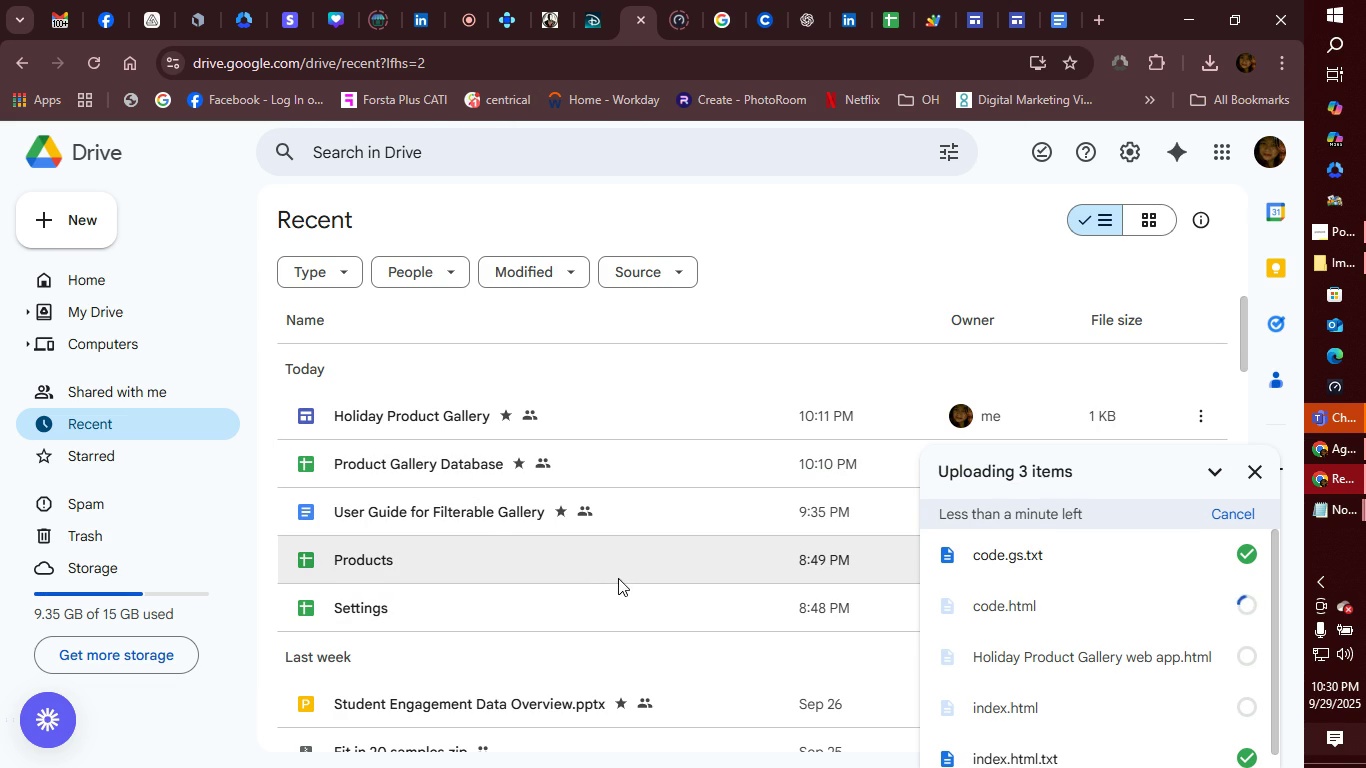 
wait(5.19)
 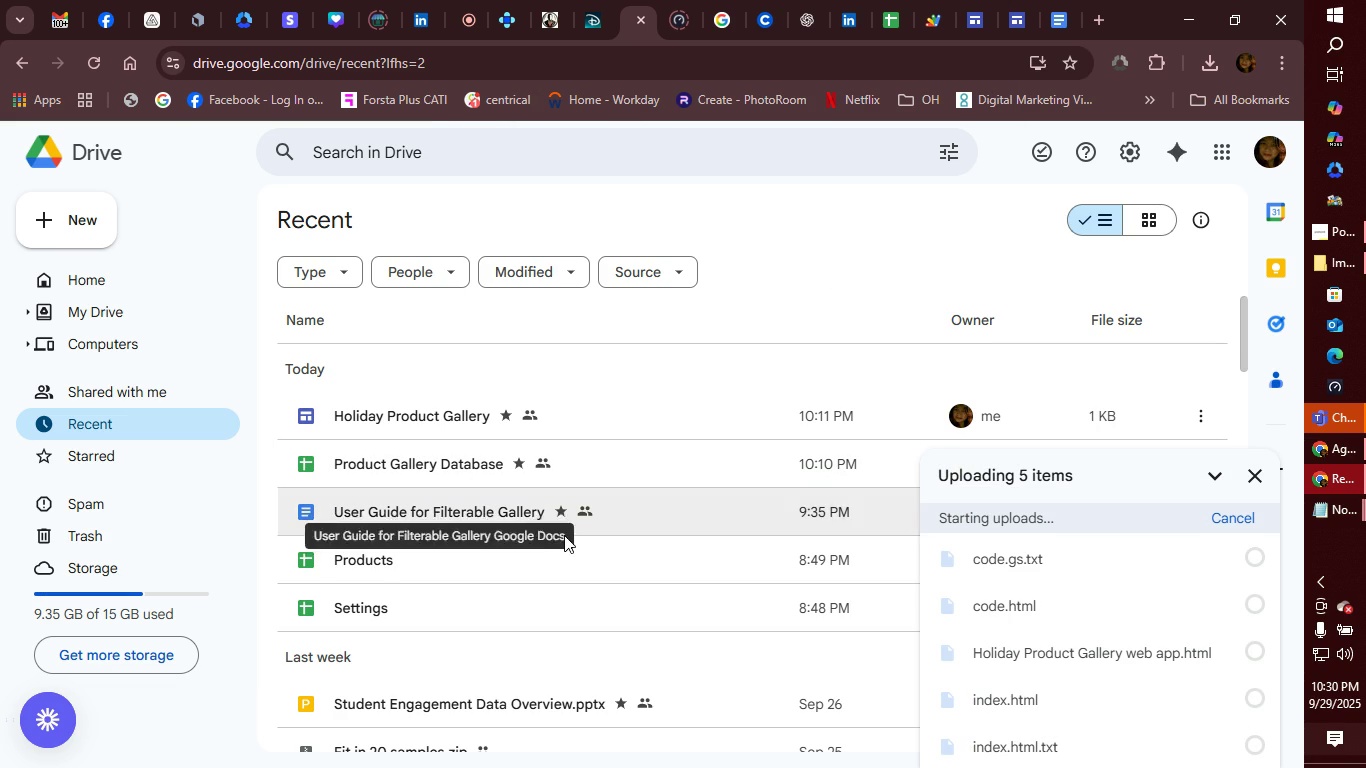 
left_click([81, 219])
 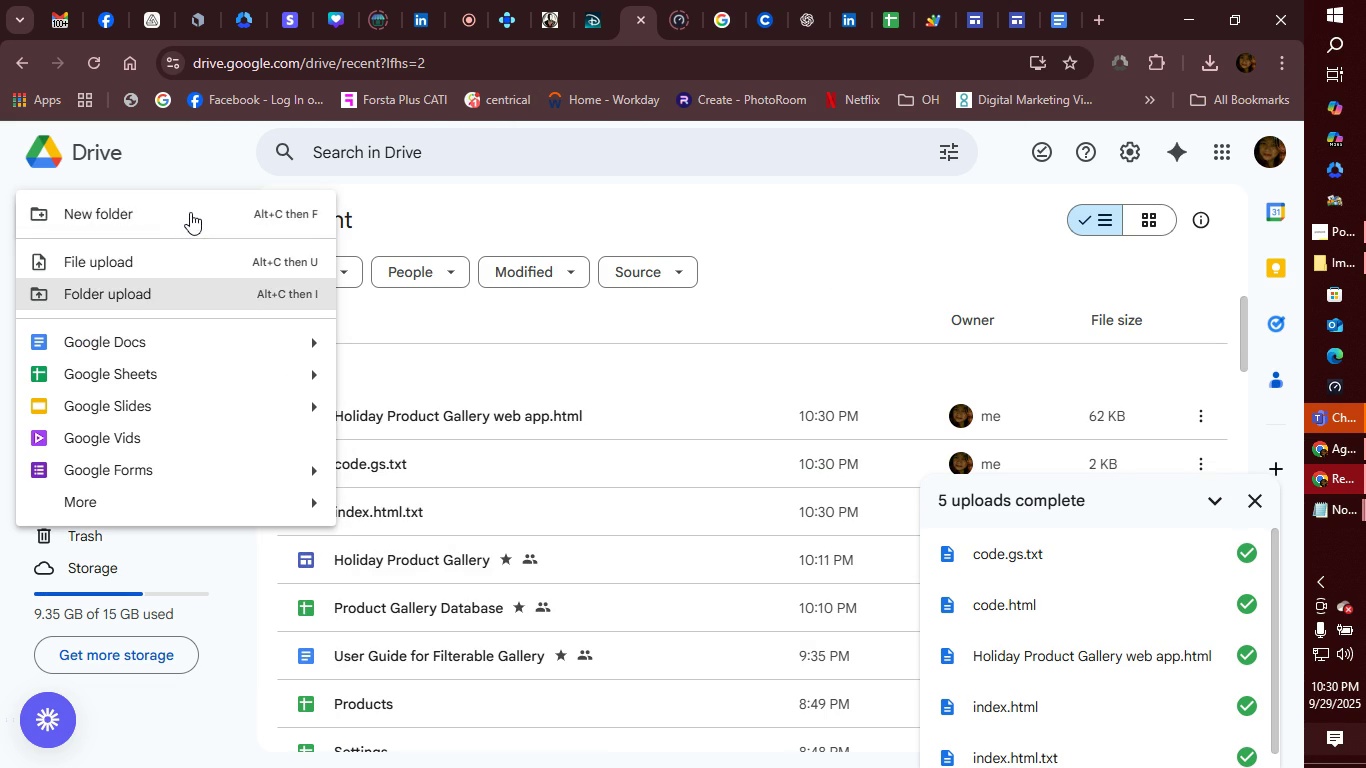 
left_click([190, 212])